 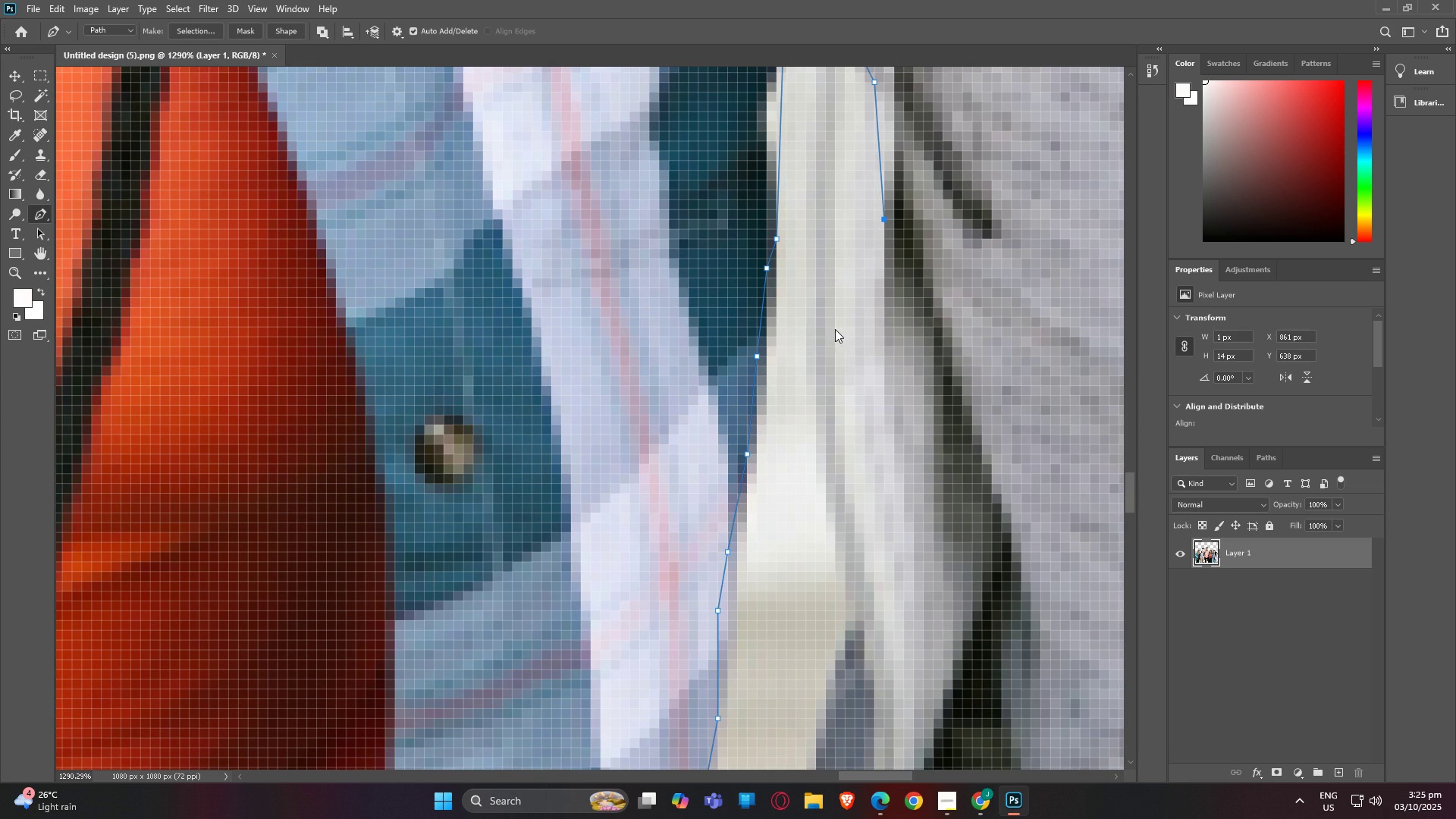 
key(Control+Z)
 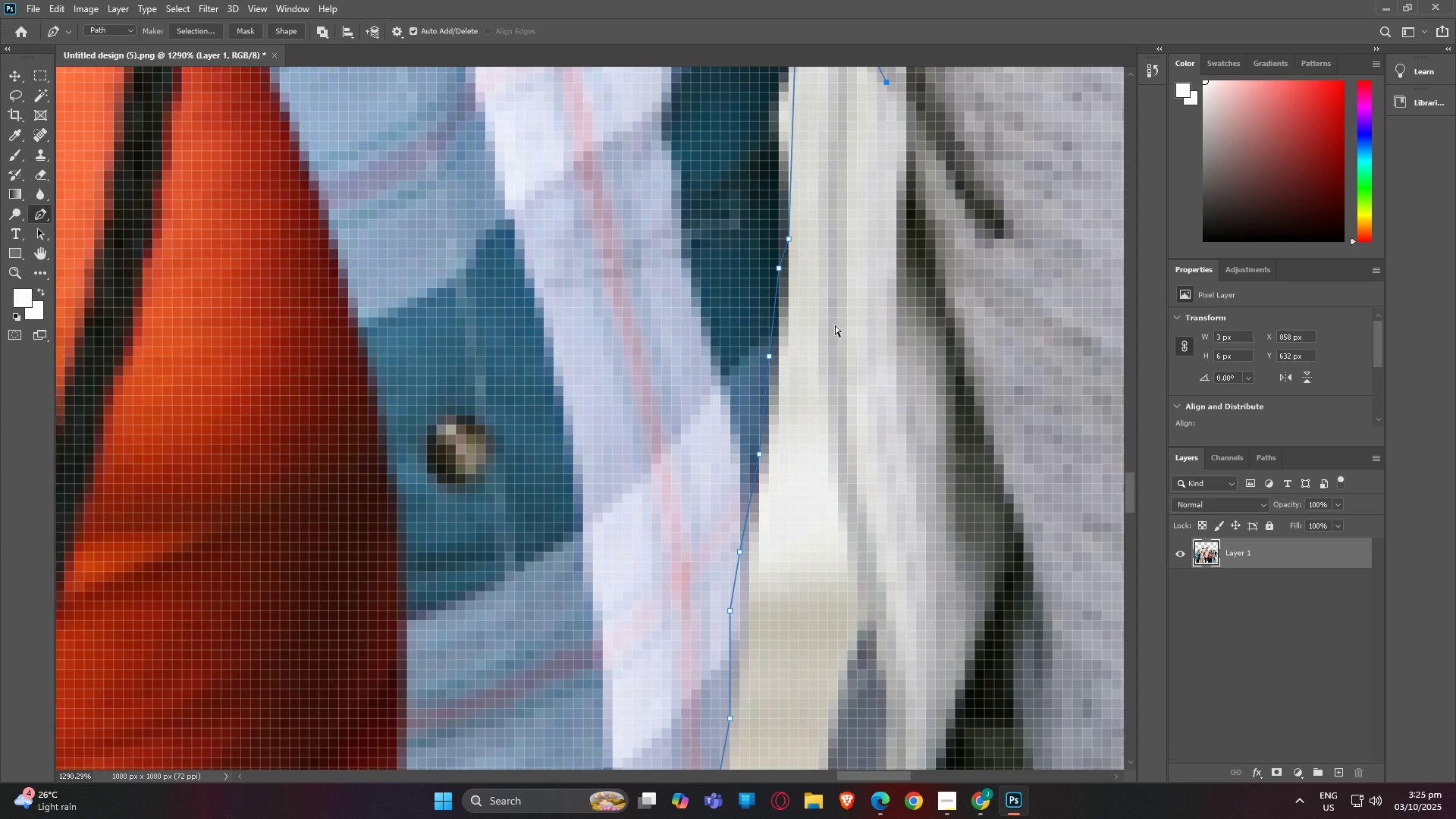 
scroll: coordinate [832, 306], scroll_direction: up, amount: 4.0
 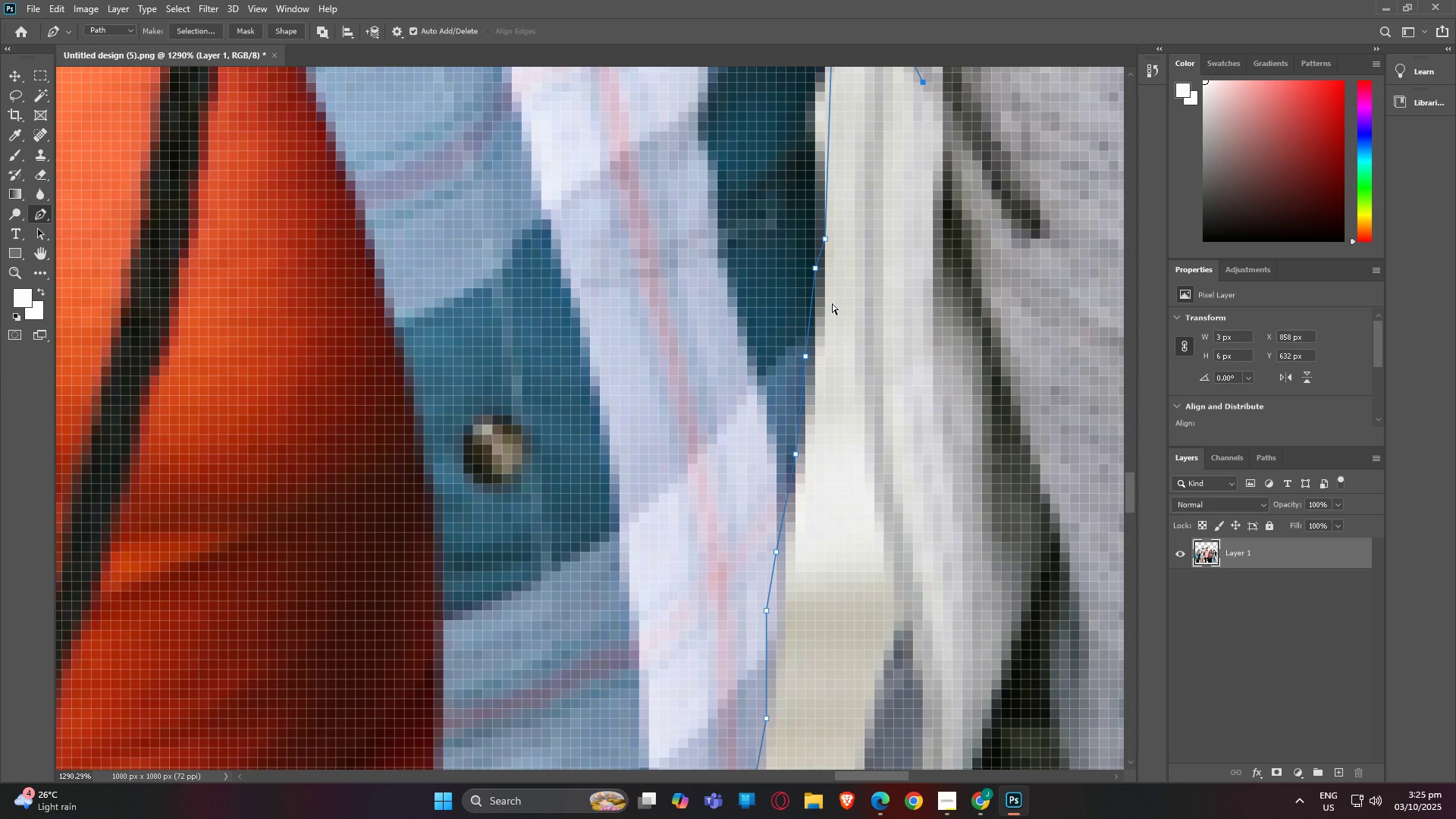 
key(Control+Z)
 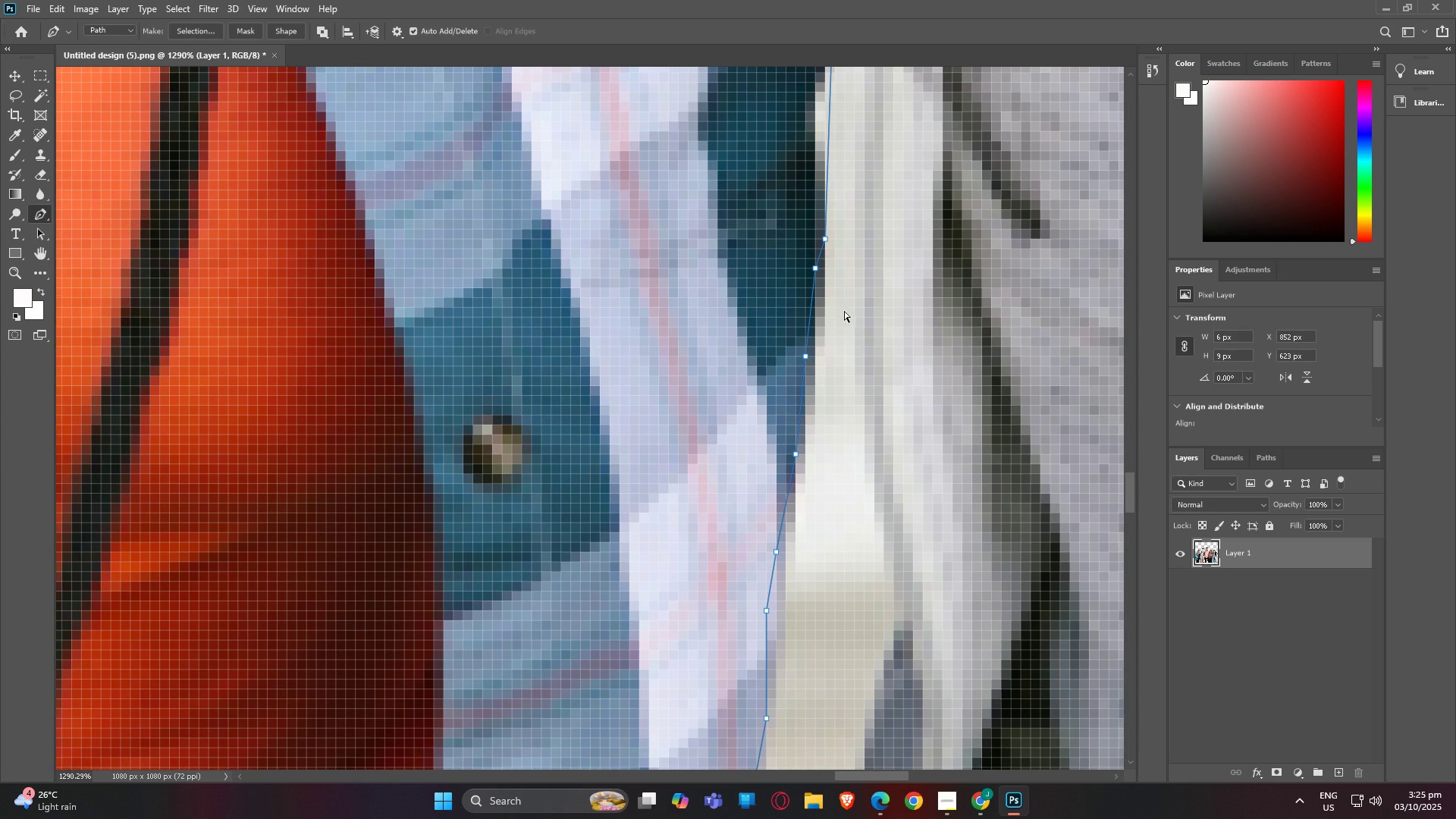 
scroll: coordinate [851, 312], scroll_direction: down, amount: 9.0